 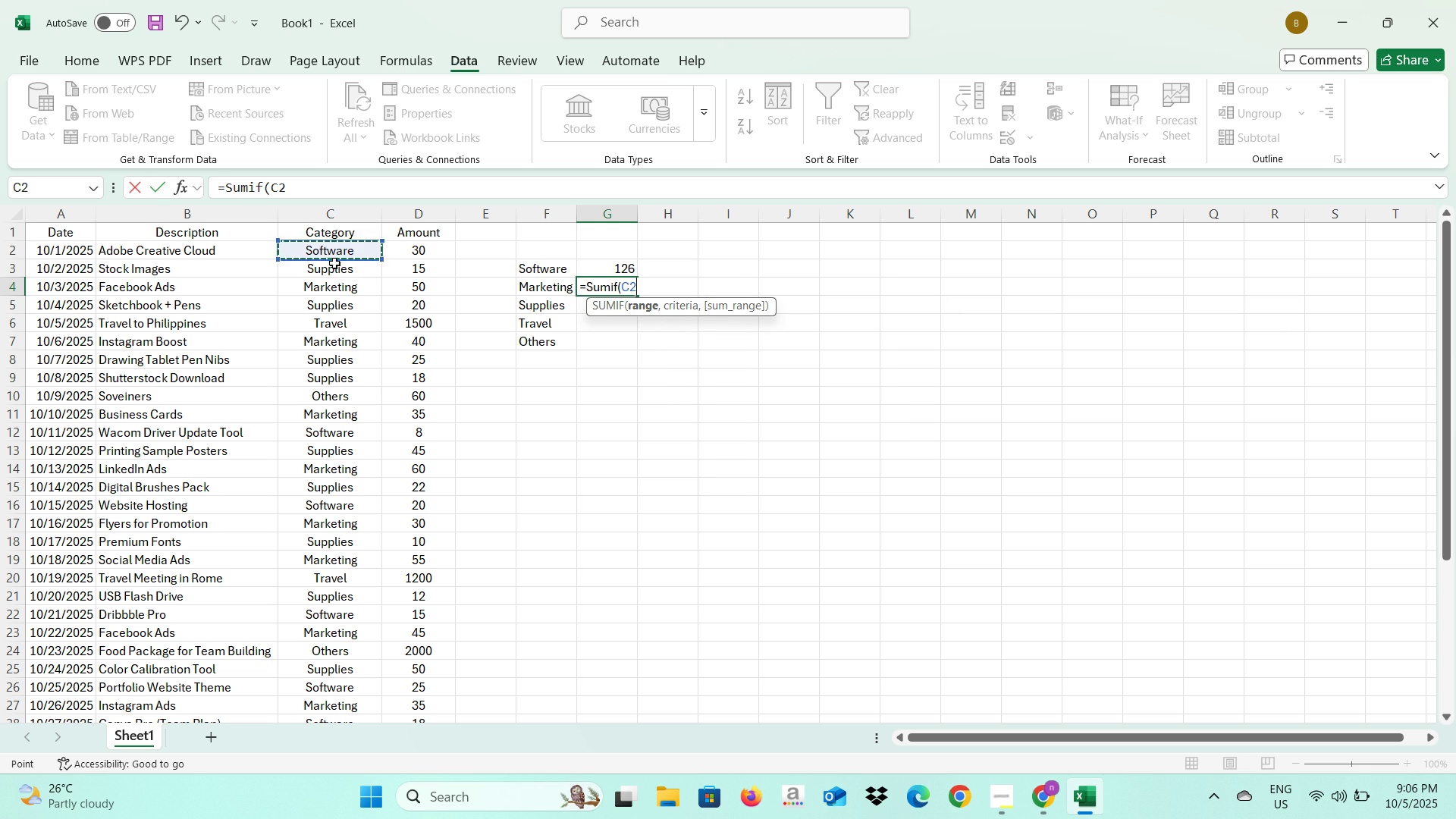 
scroll: coordinate [356, 405], scroll_direction: down, amount: 4.0
 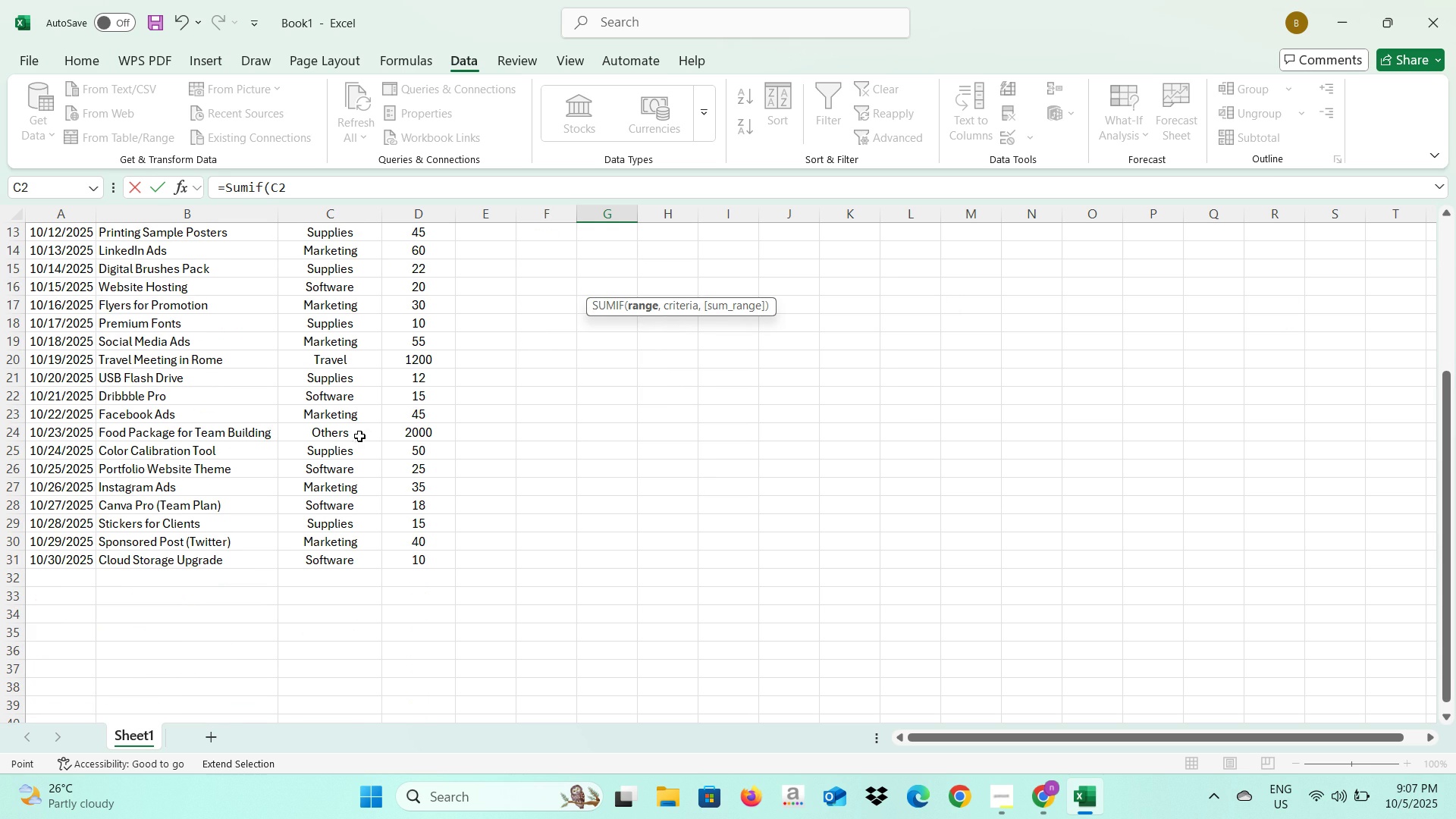 
key(Shift+ShiftRight)
 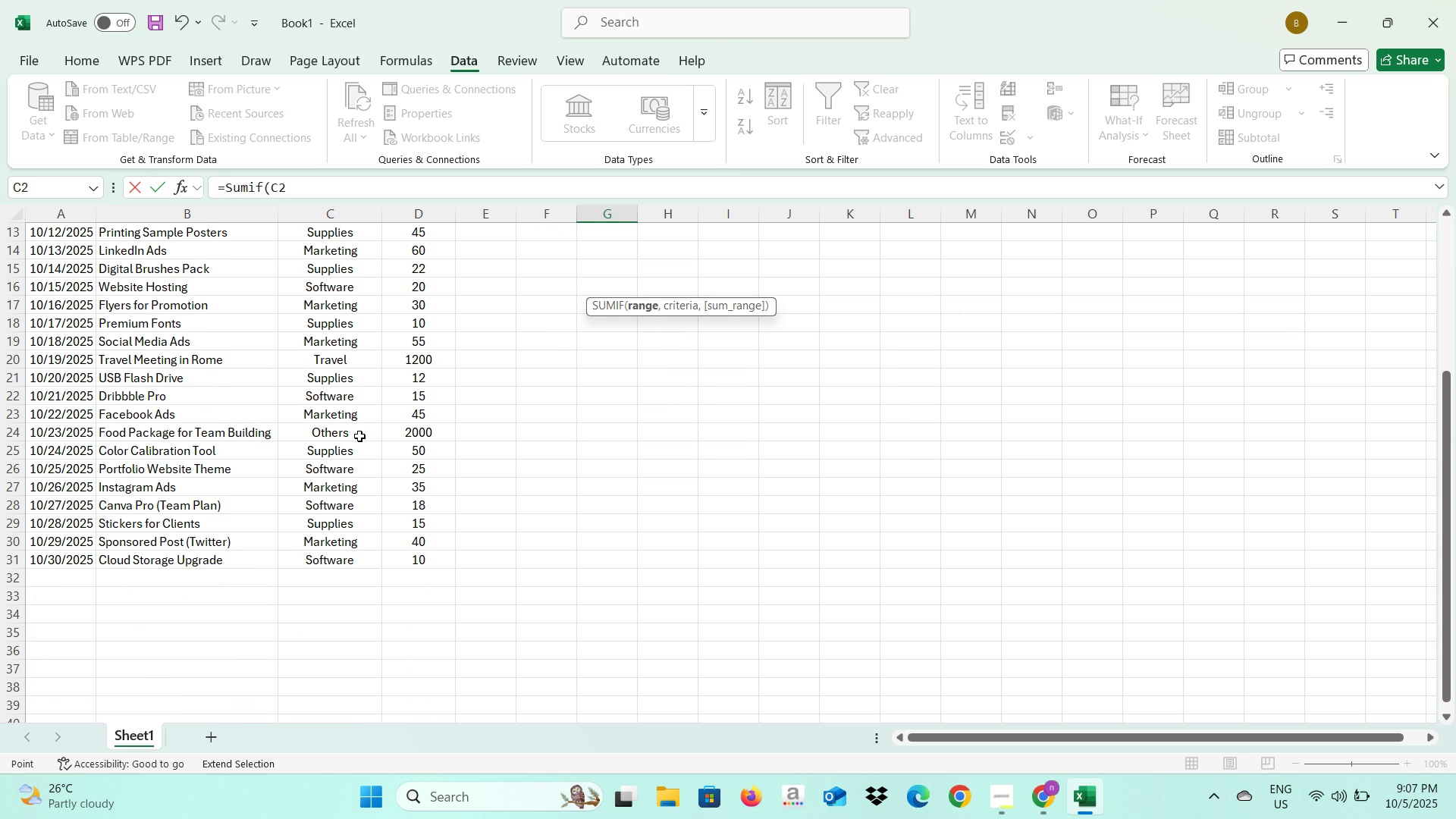 
key(Shift+Semicolon)
 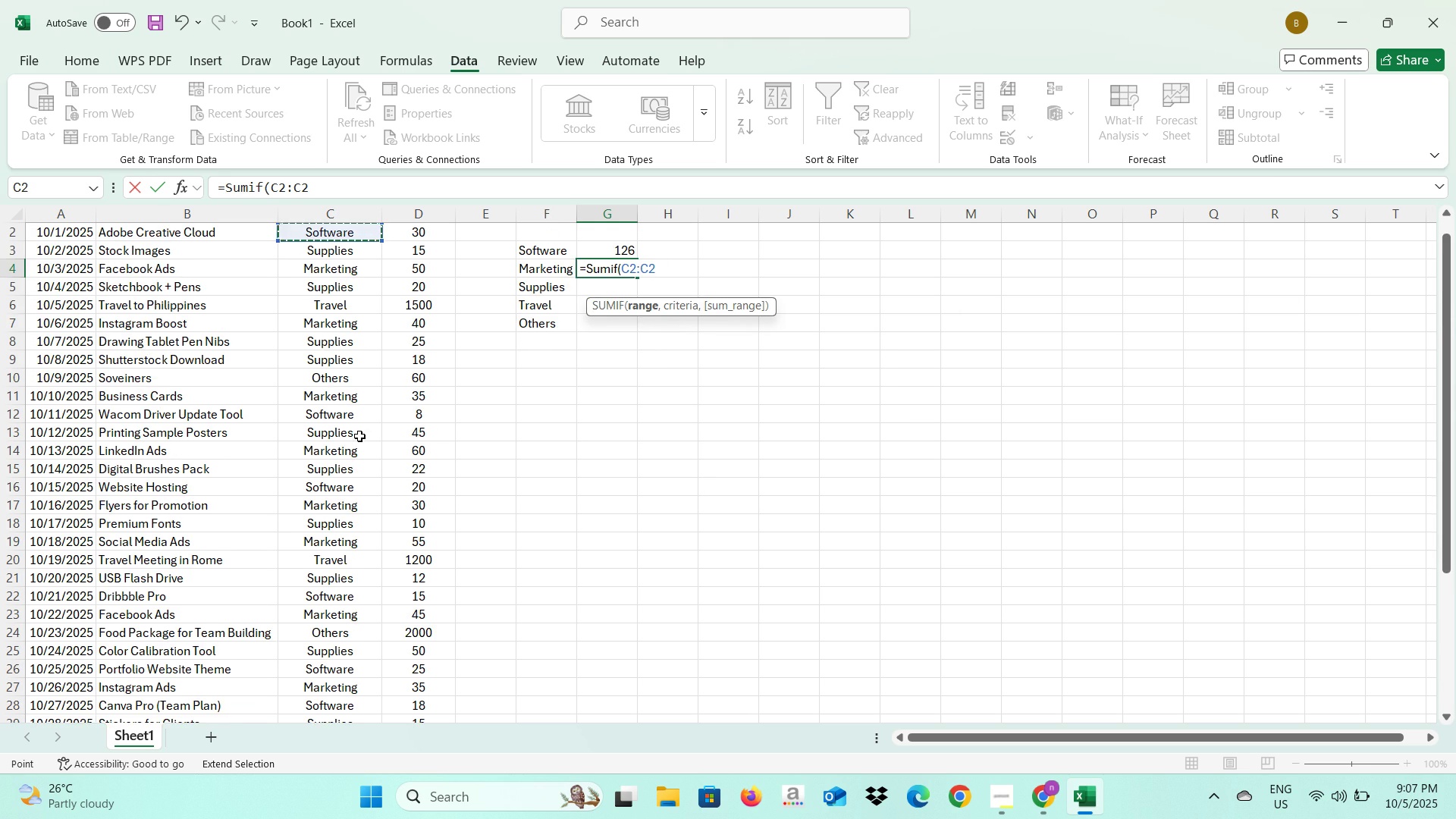 
scroll: coordinate [359, 436], scroll_direction: down, amount: 2.0
 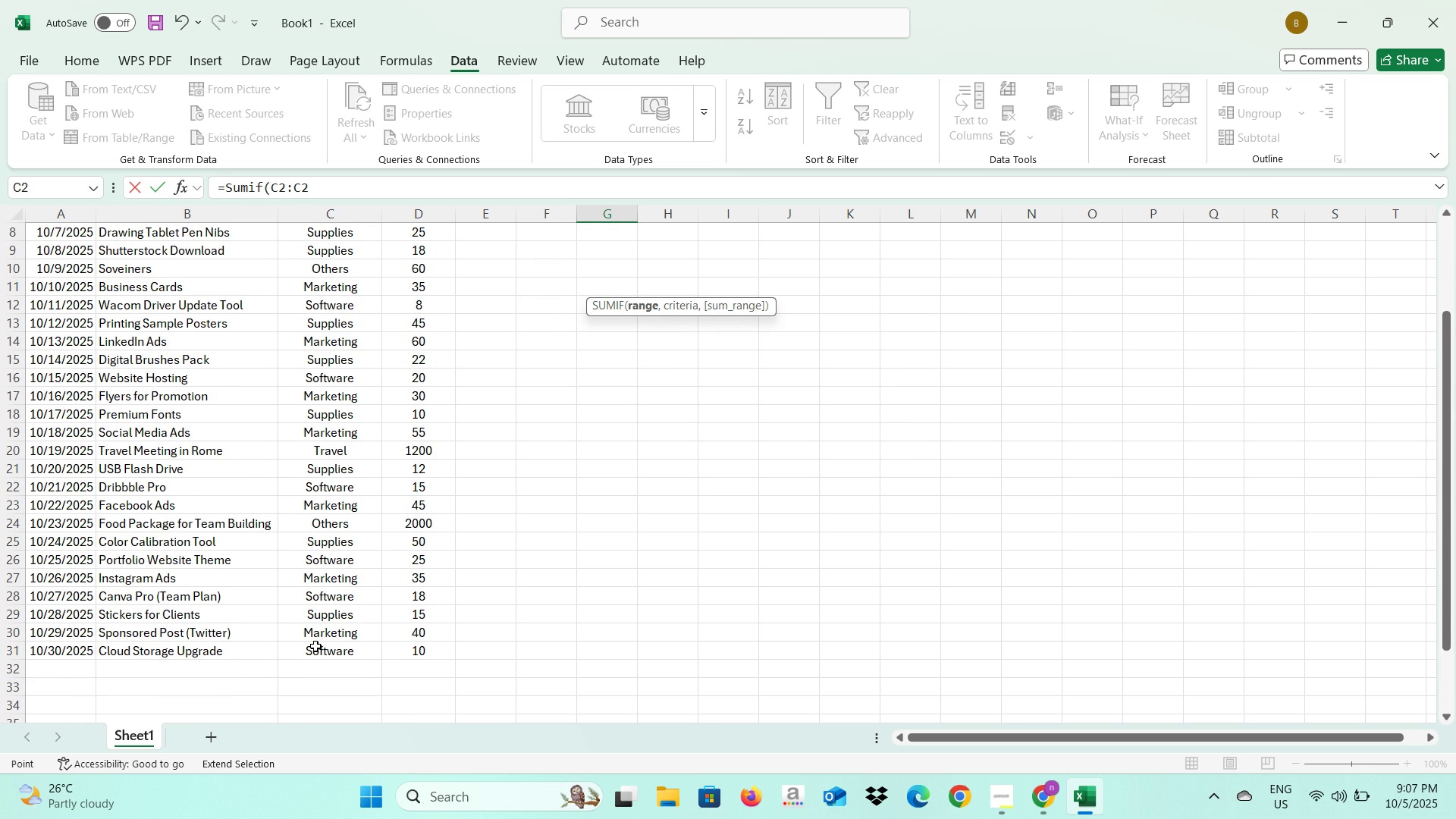 
left_click([316, 652])
 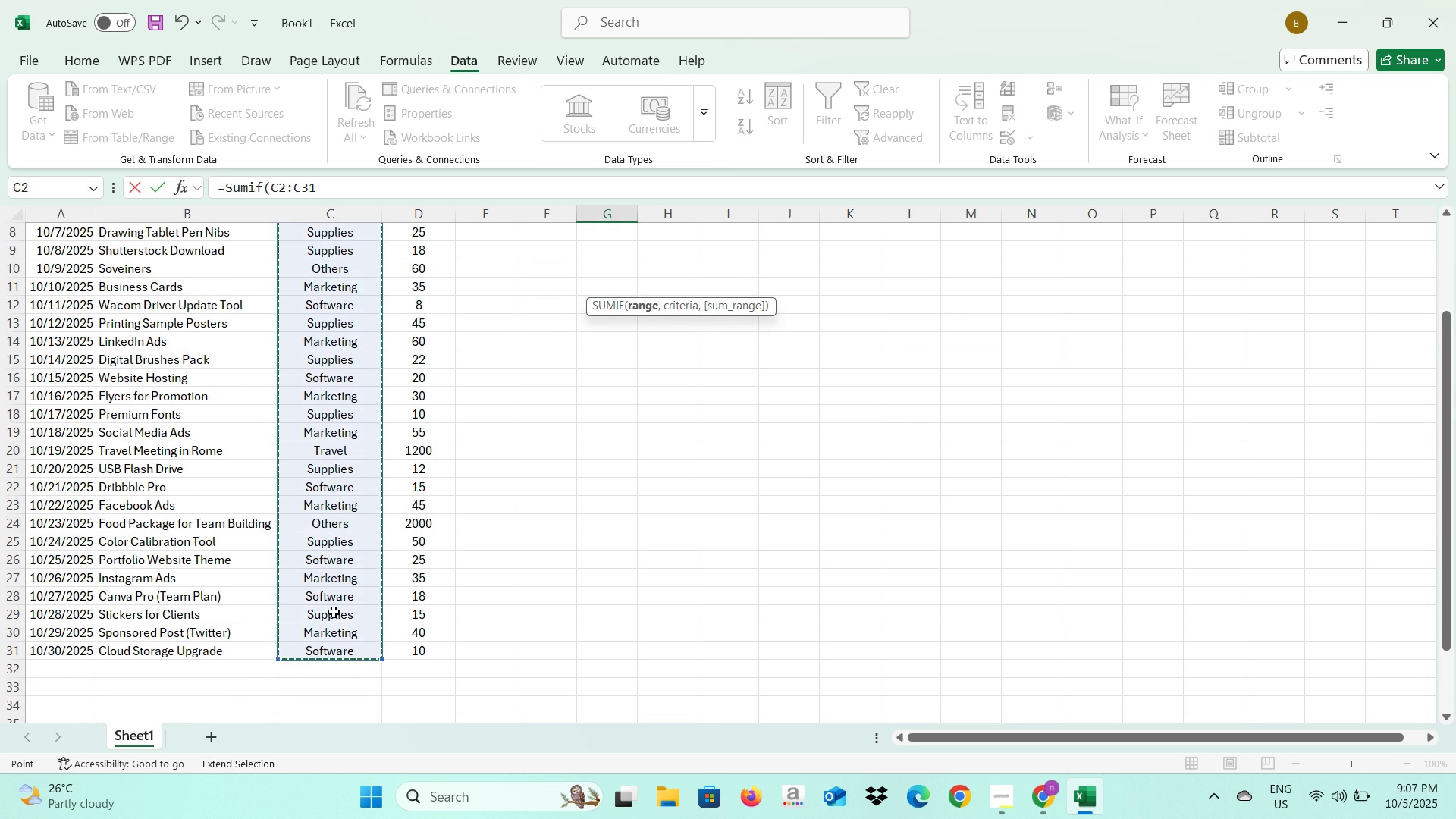 
scroll: coordinate [334, 612], scroll_direction: up, amount: 4.0
 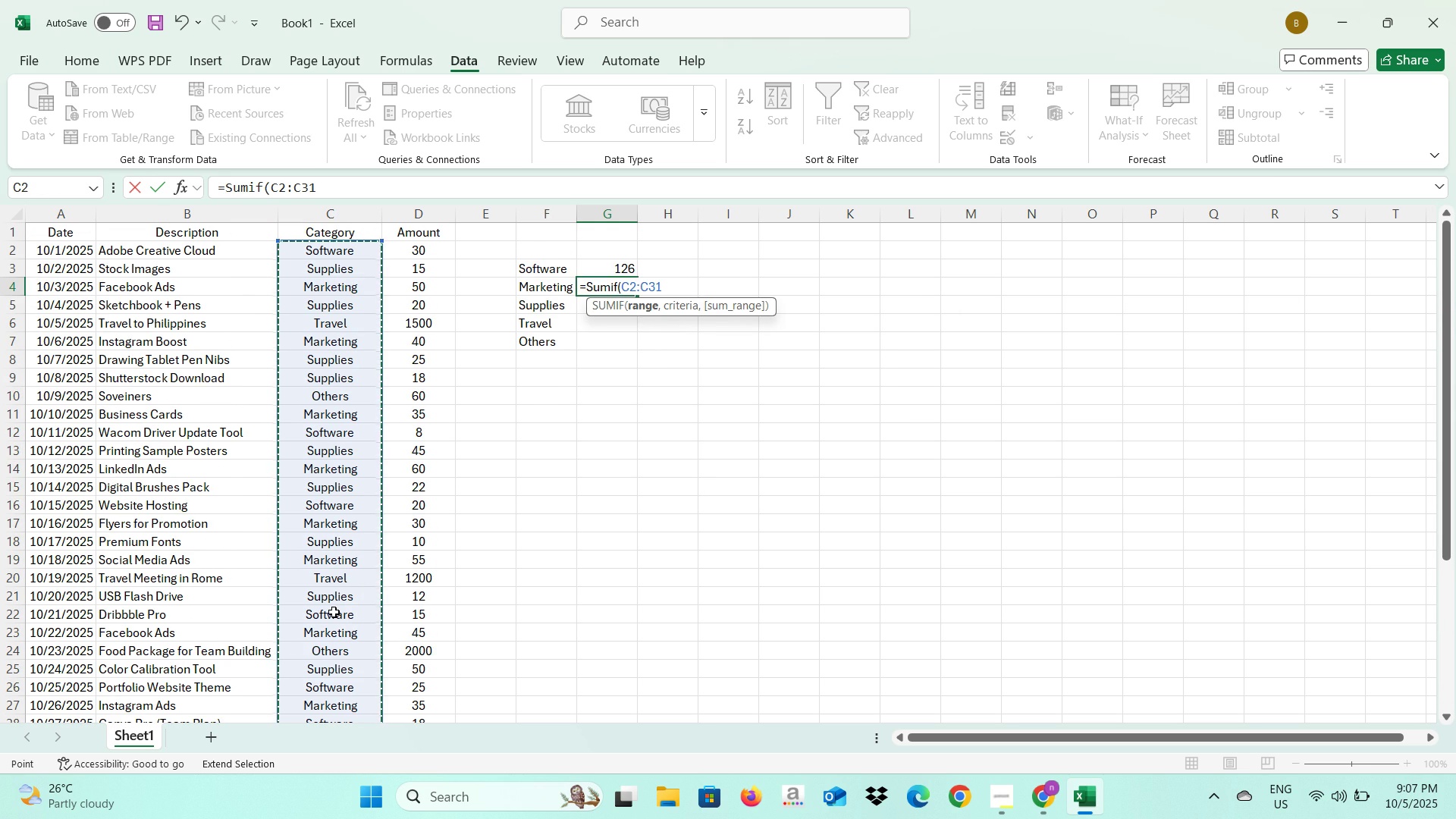 
key(Comma)
 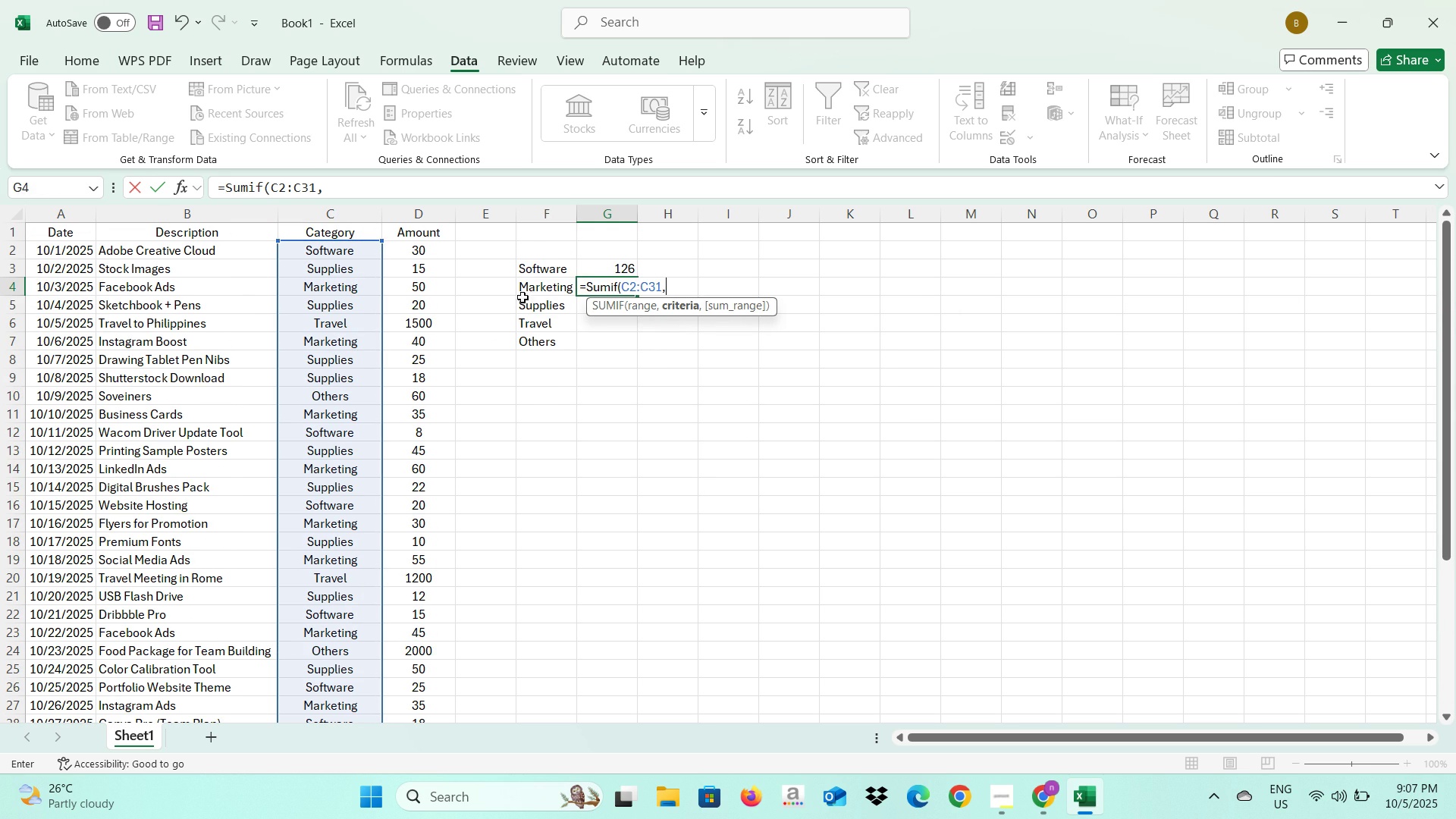 
left_click([532, 290])
 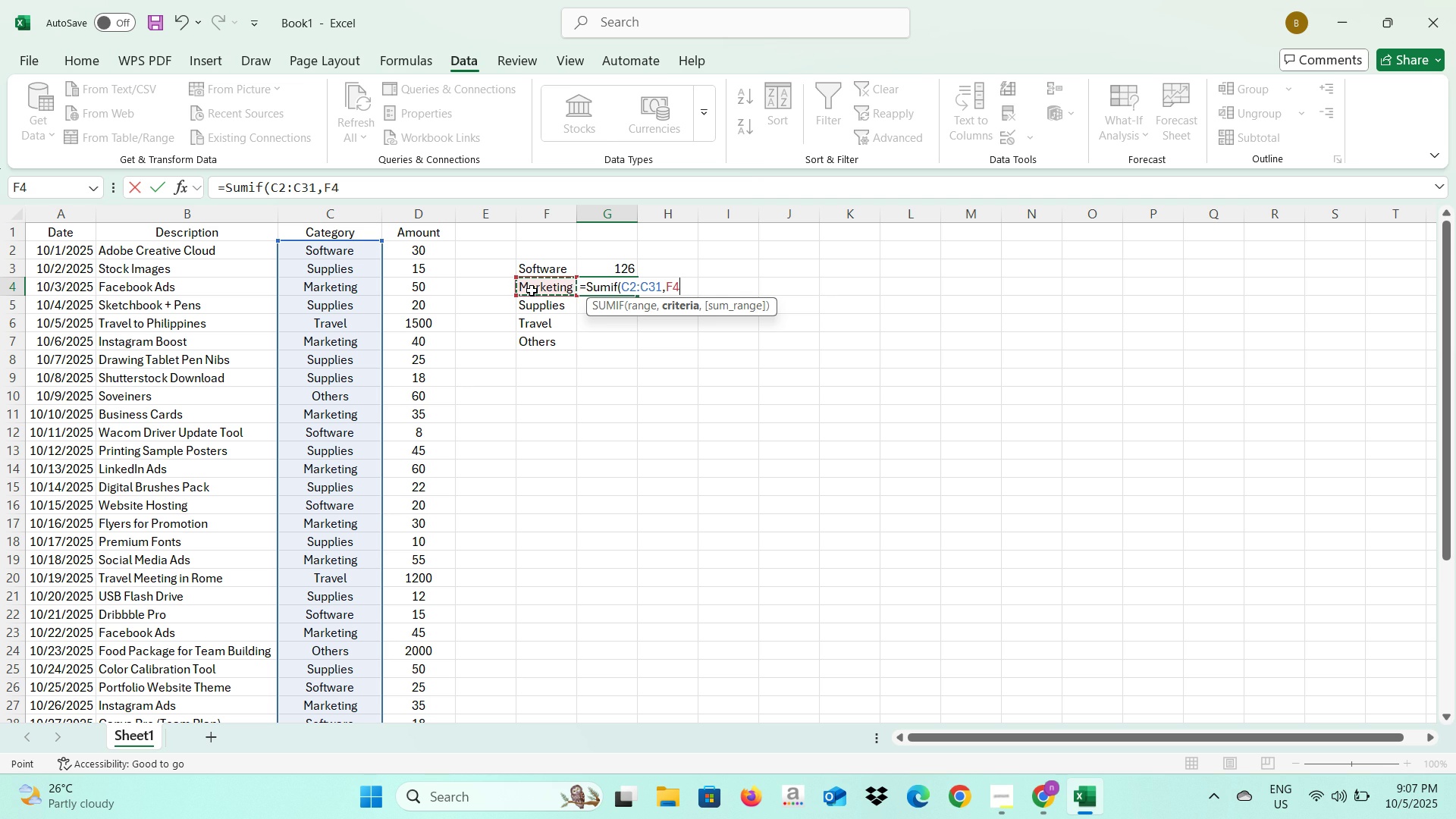 
key(Comma)
 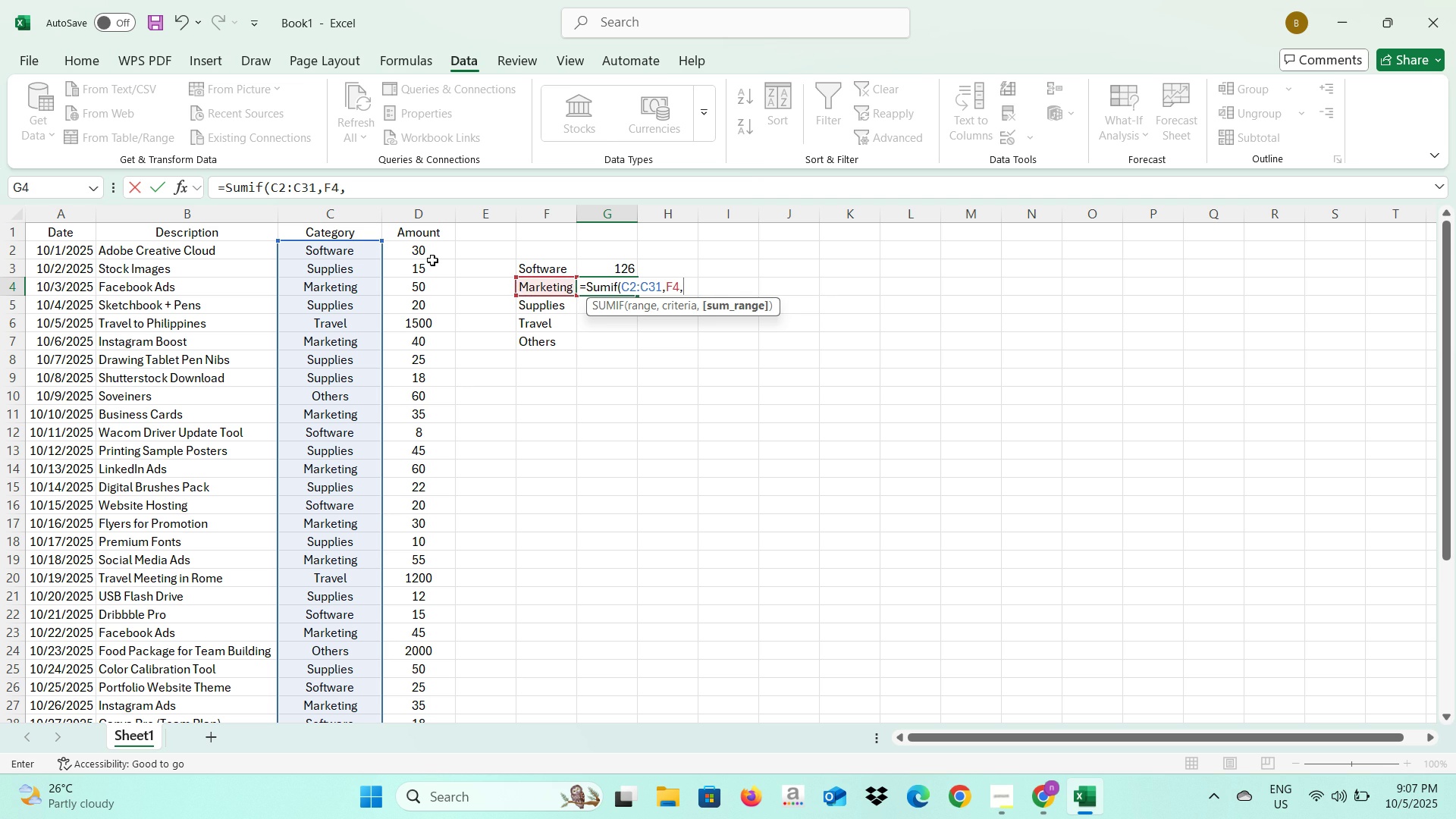 
left_click([426, 254])
 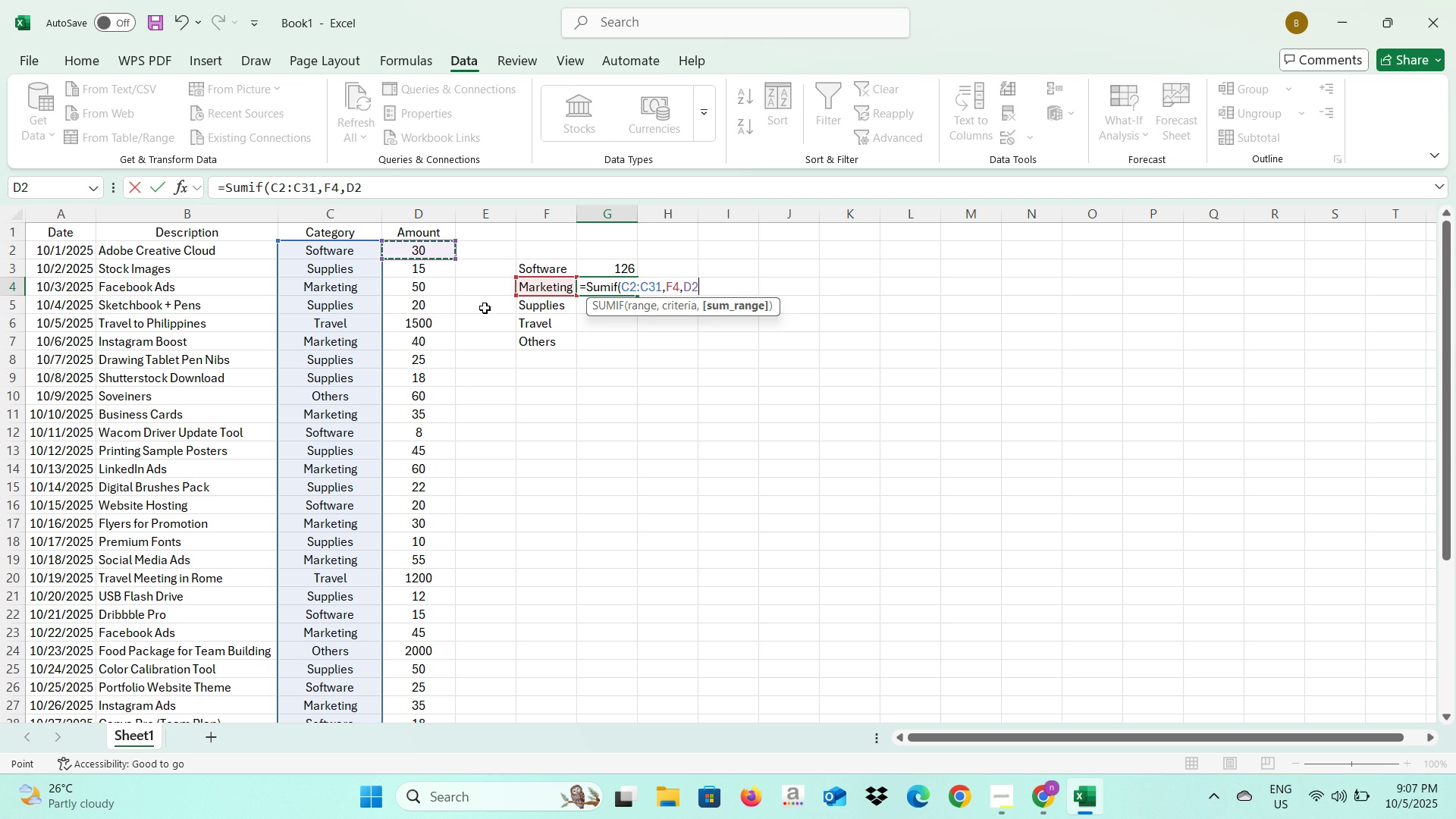 
key(Shift+ShiftRight)
 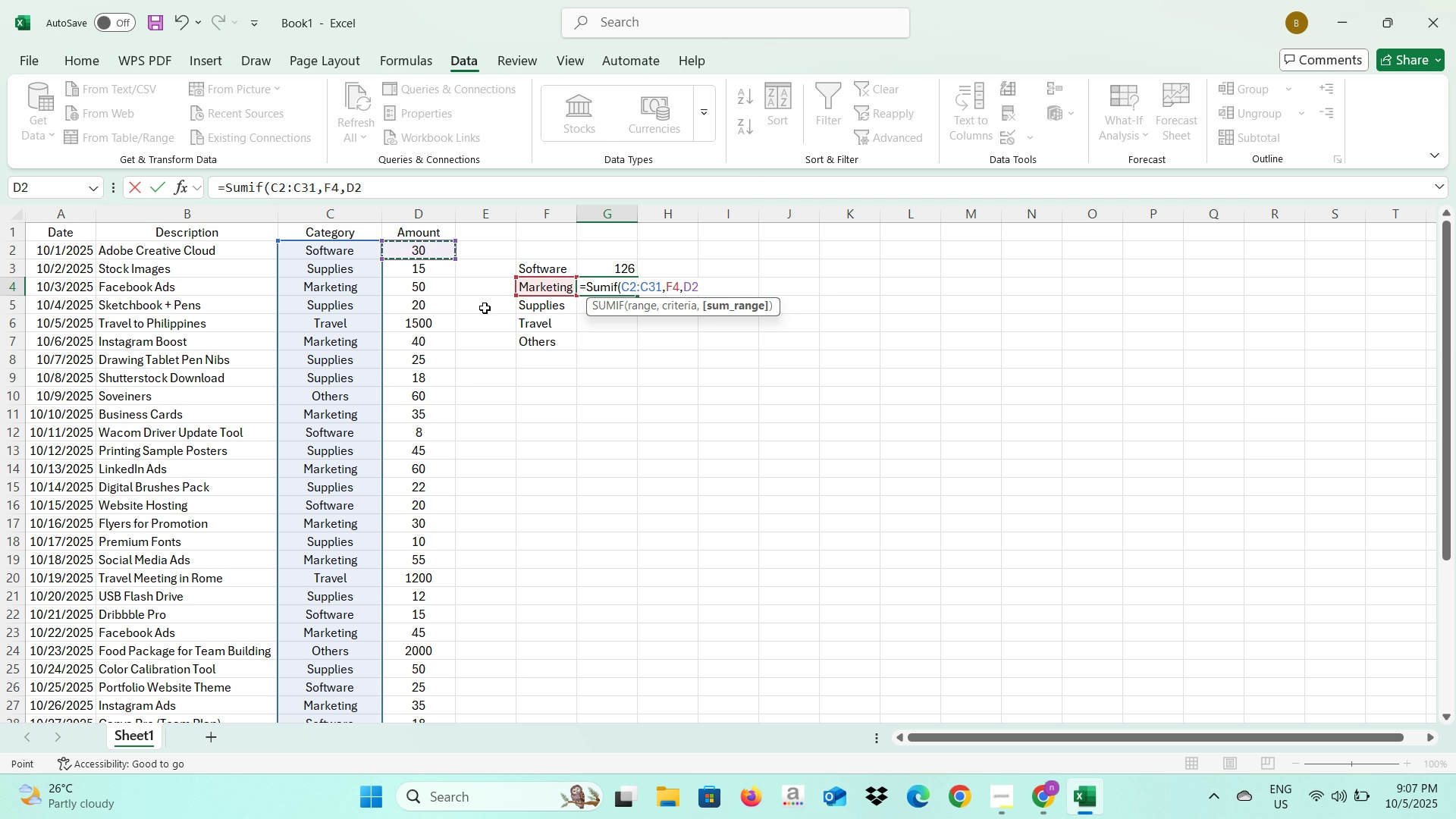 
key(Shift+Semicolon)
 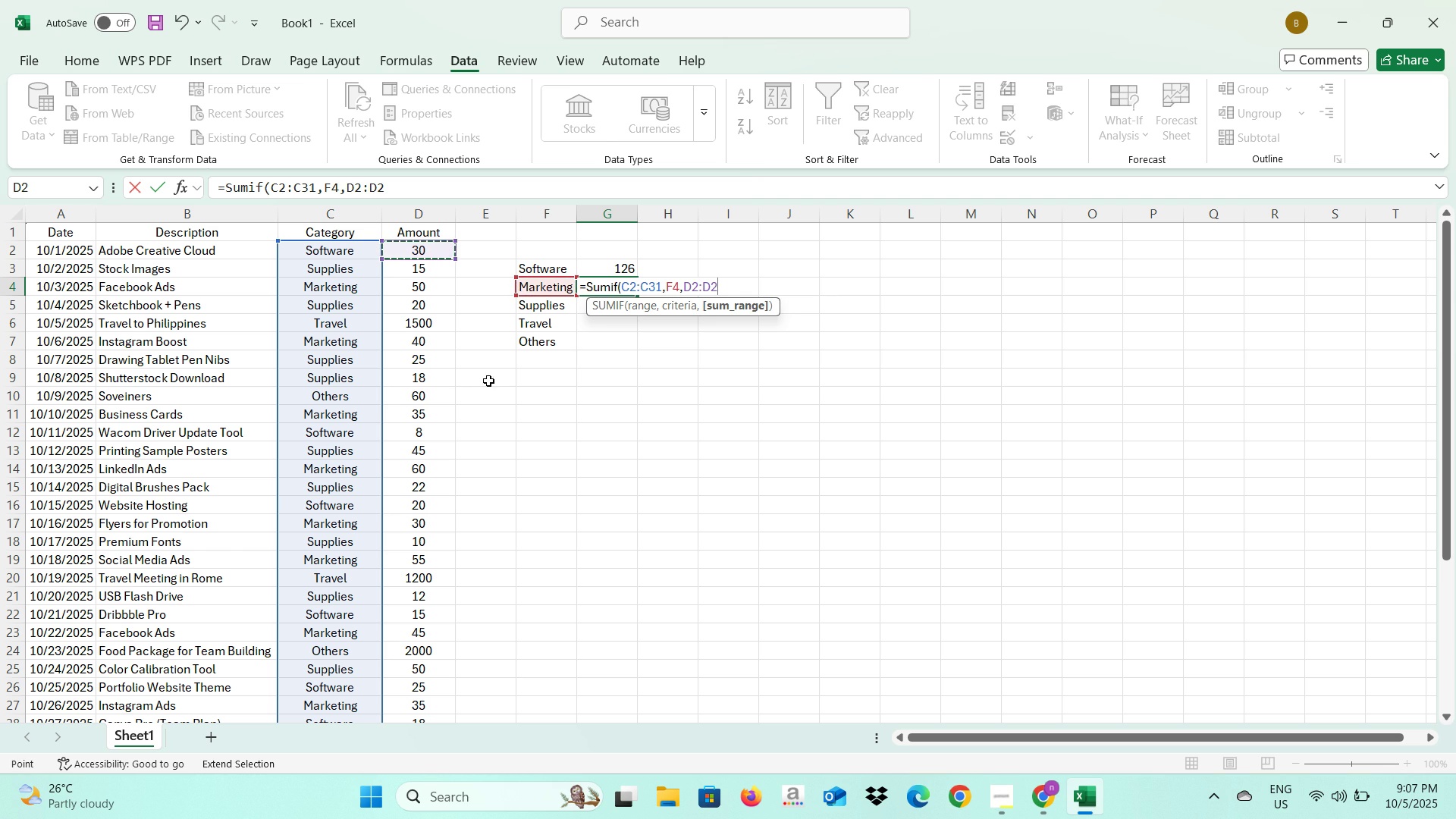 
scroll: coordinate [416, 425], scroll_direction: down, amount: 3.0
 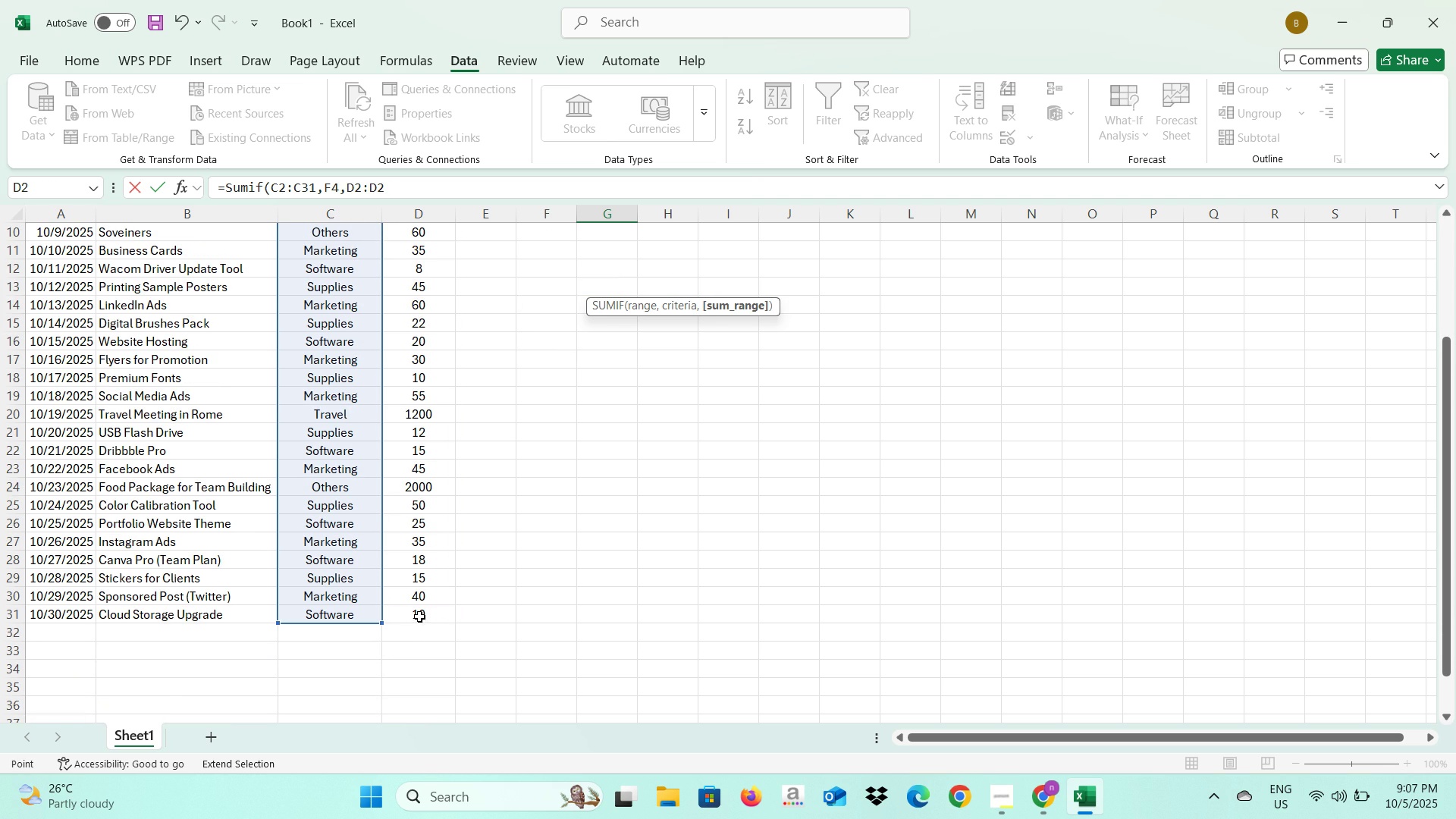 
left_click([419, 617])
 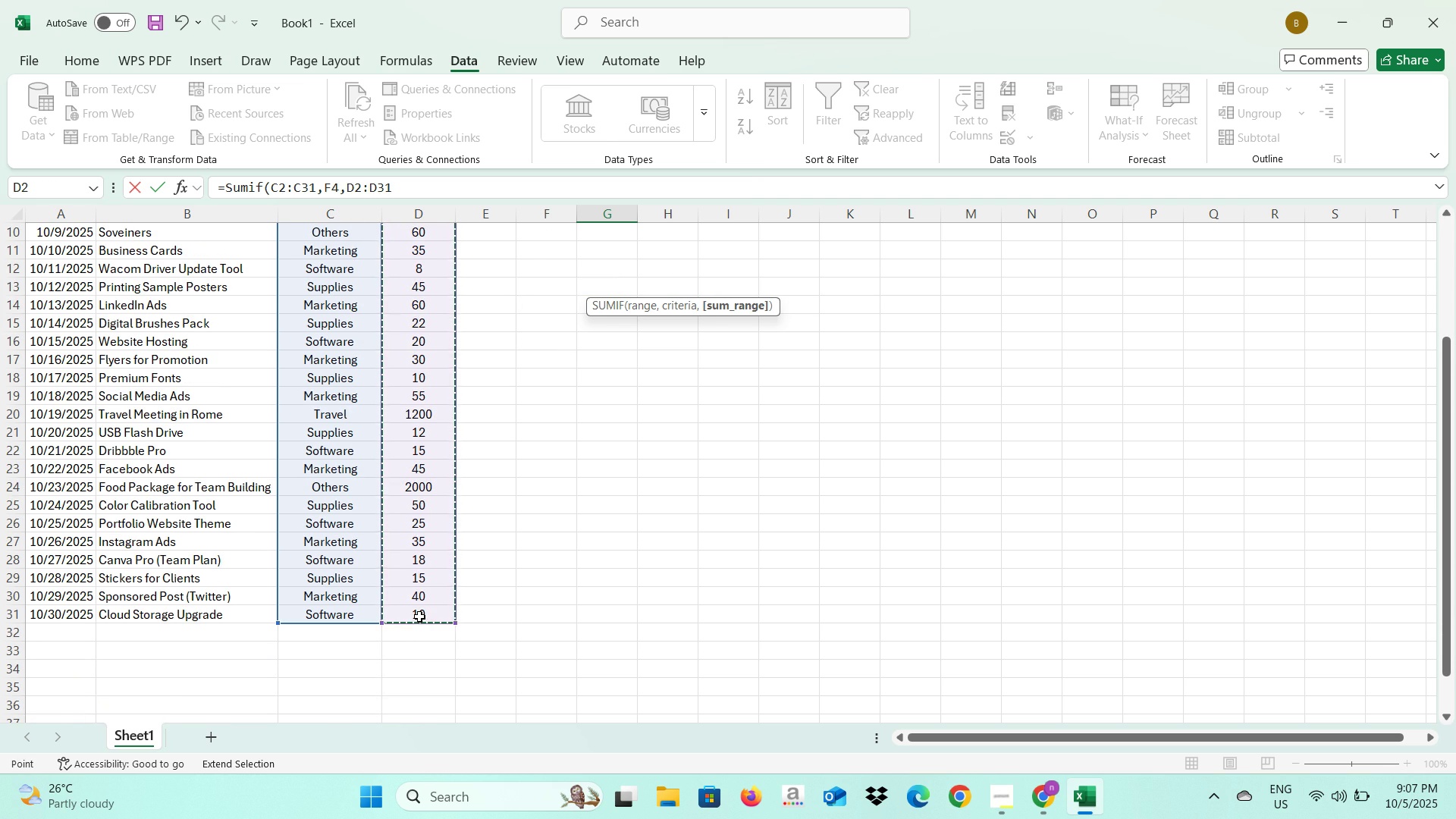 
scroll: coordinate [419, 617], scroll_direction: up, amount: 5.0
 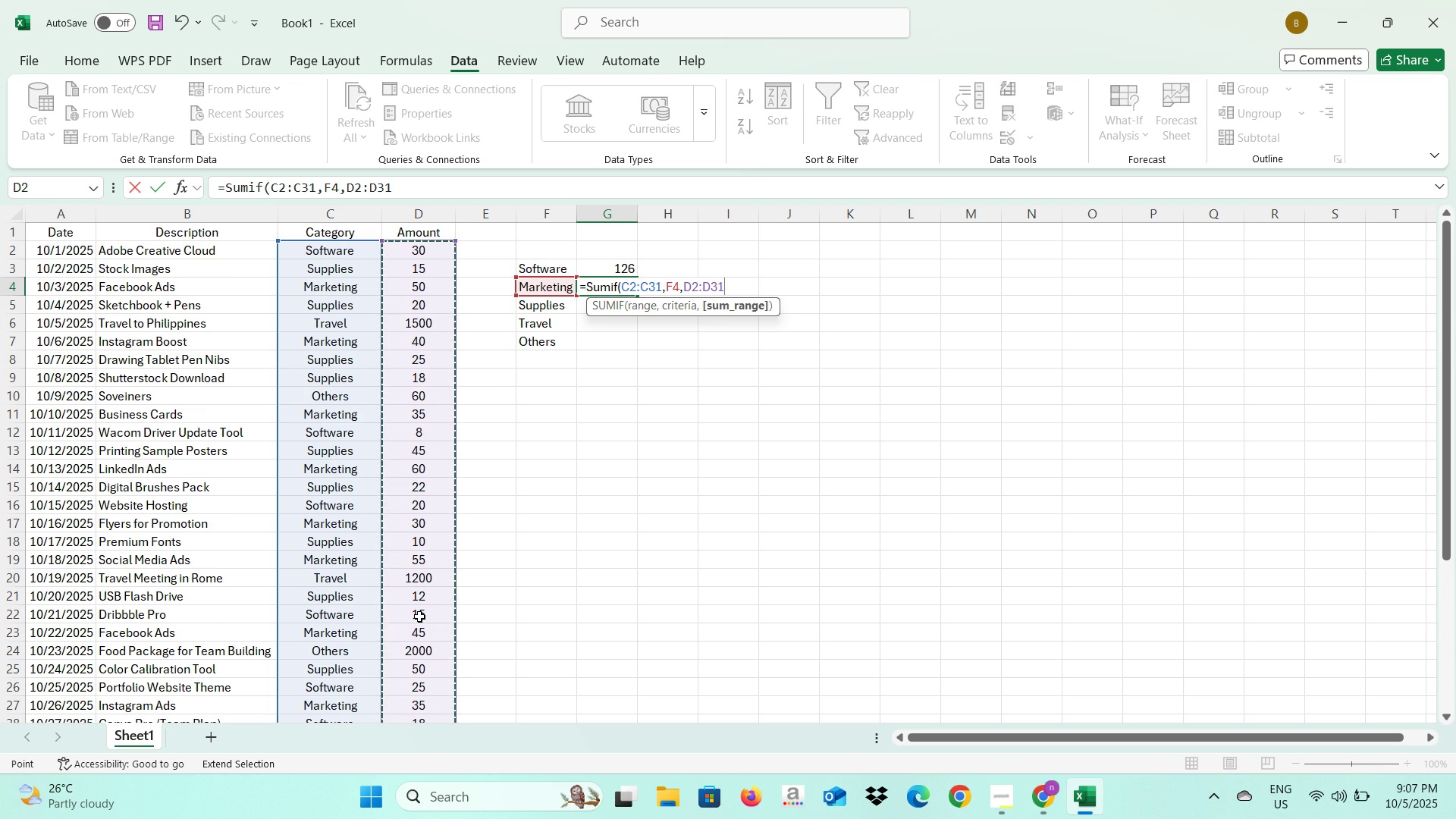 
key(Enter)
 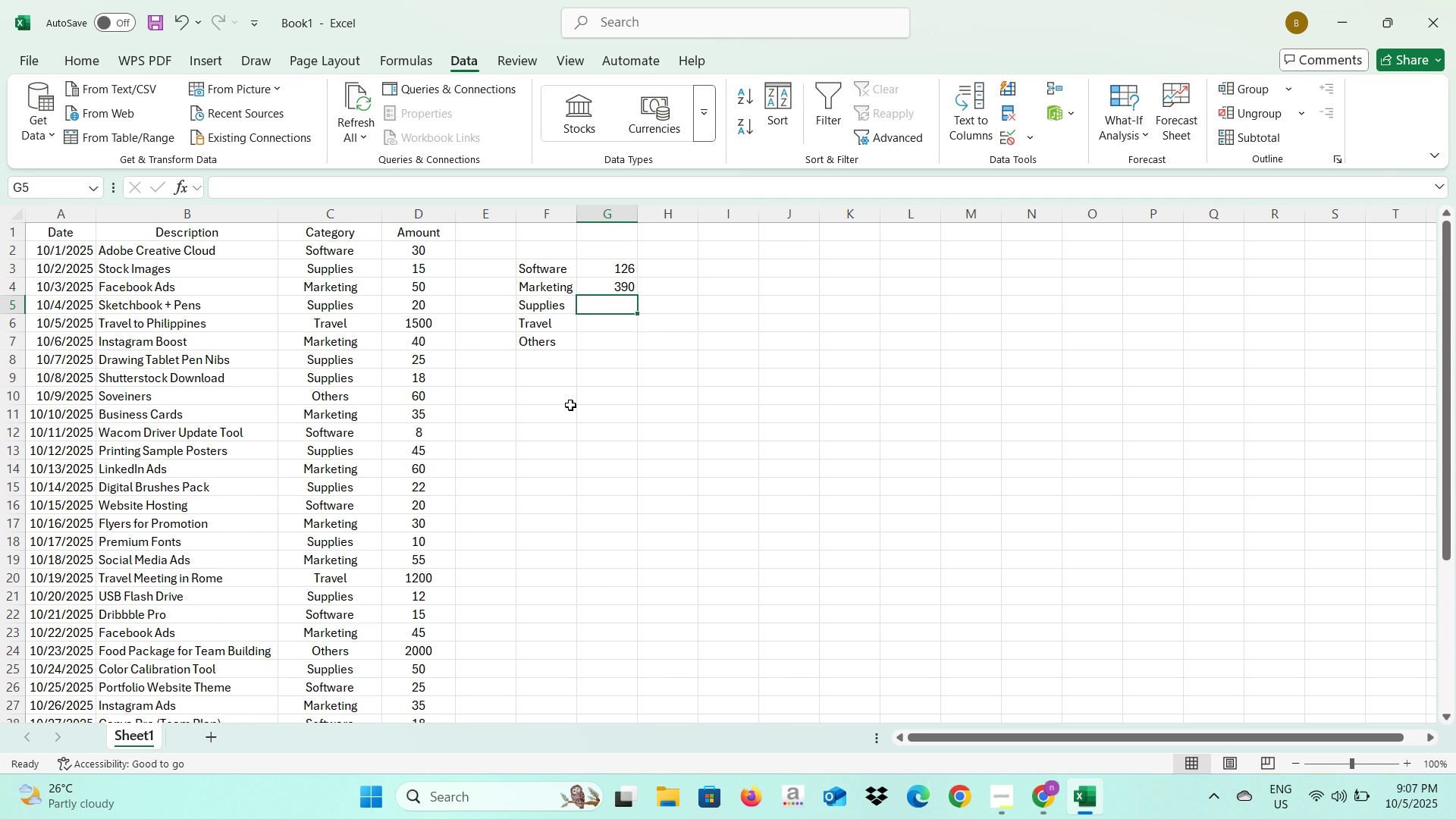 
type(=Sumif()